 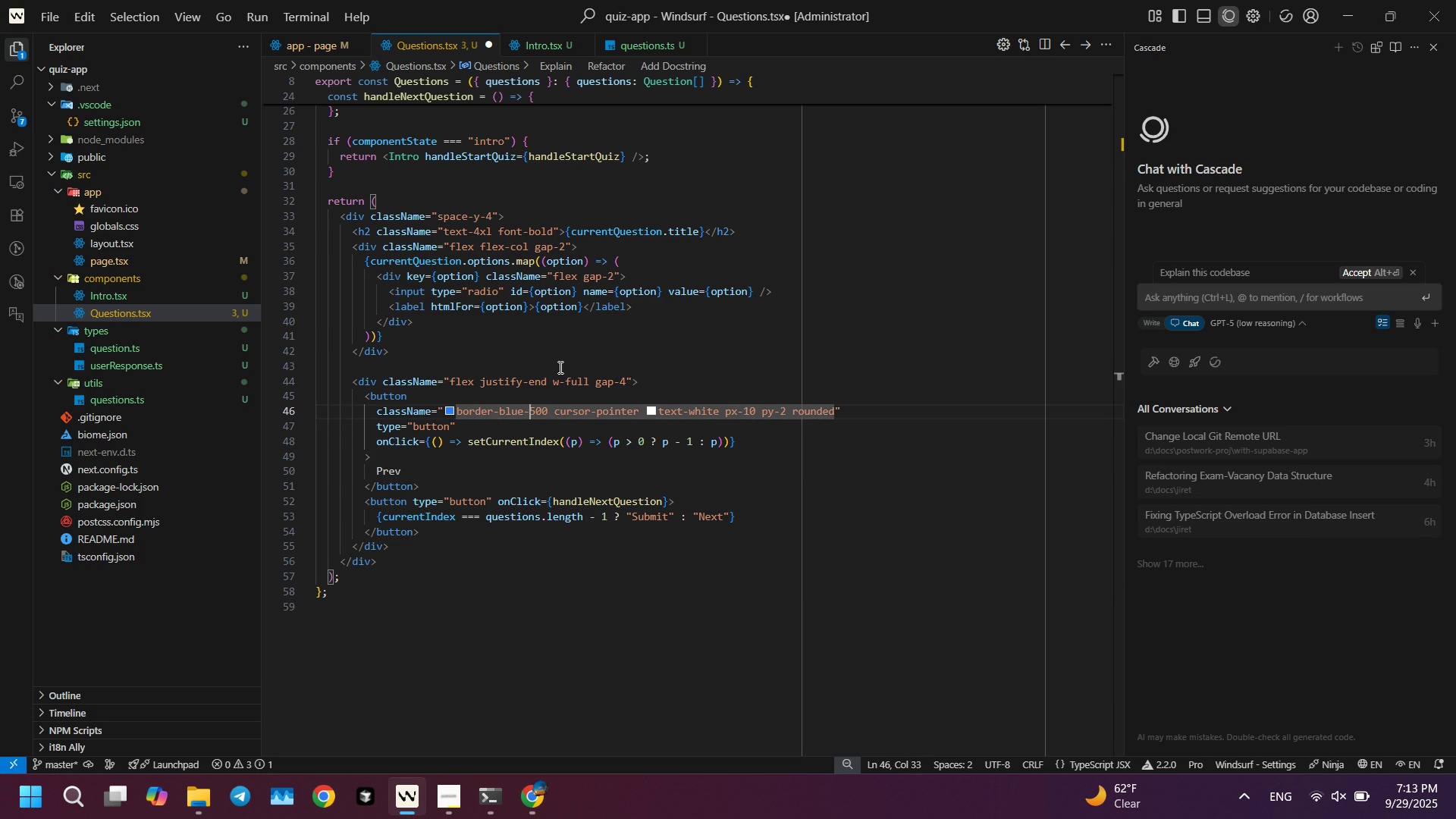 
key(ArrowRight)
 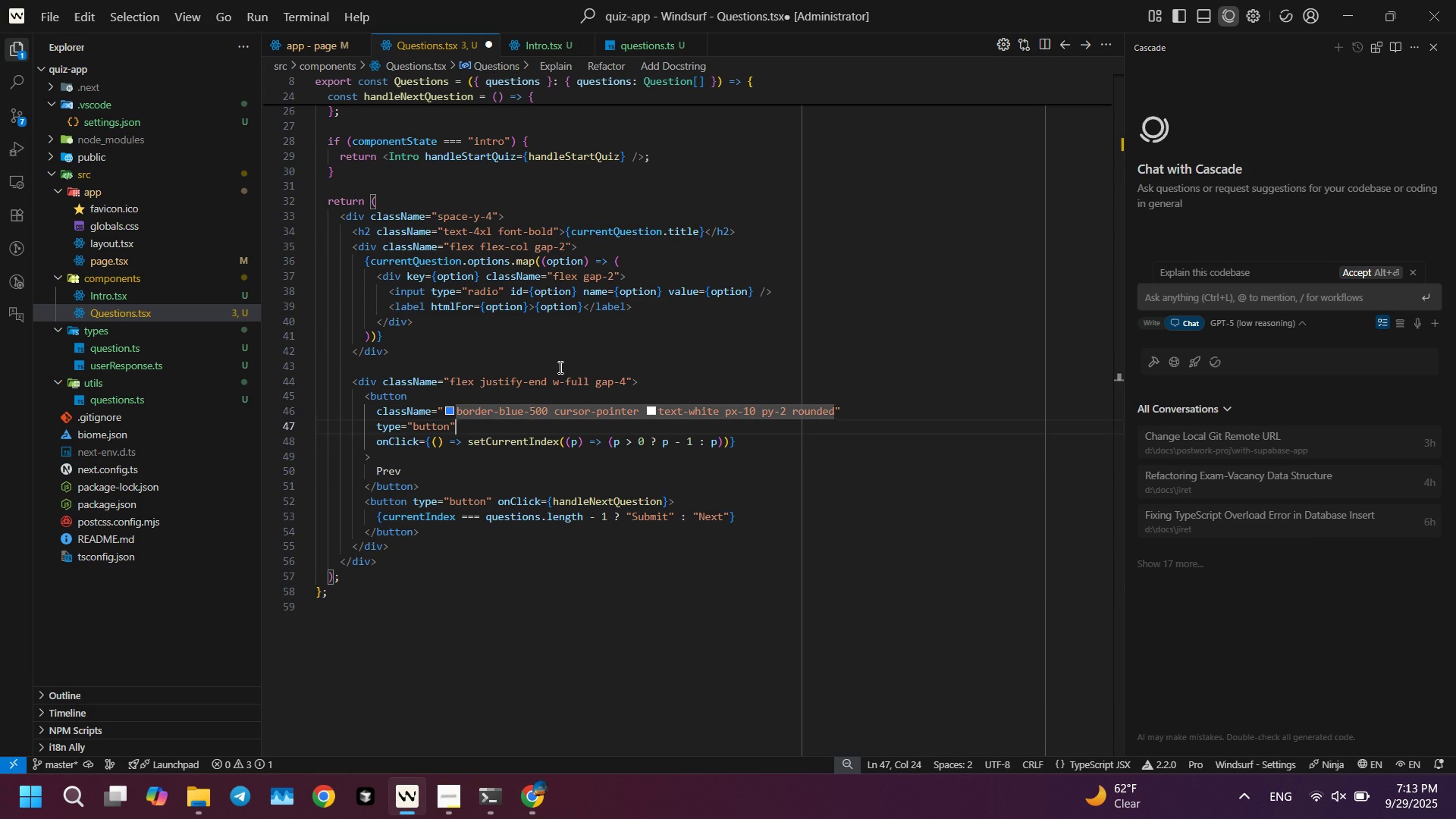 
key(ArrowDown)
 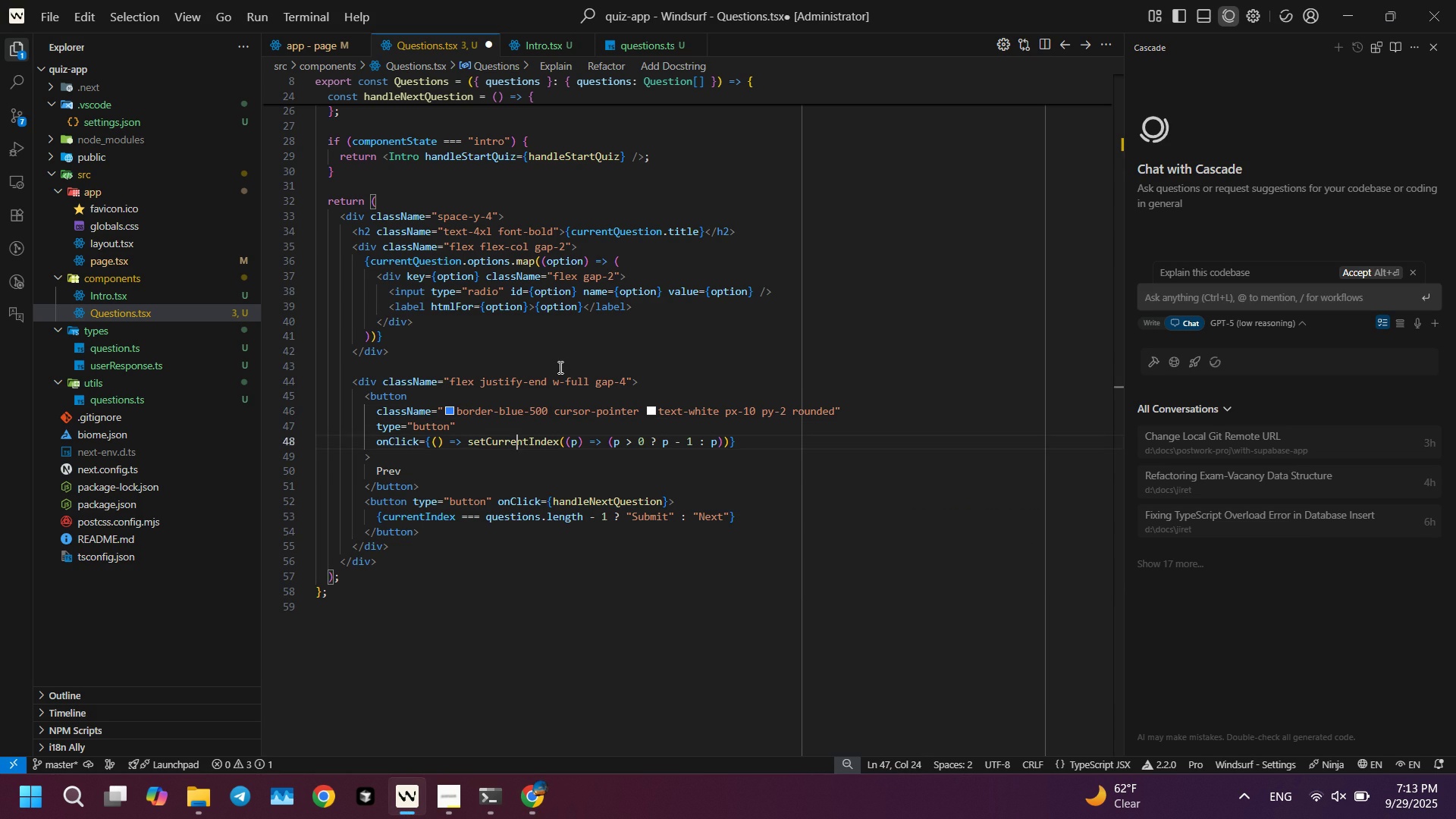 
key(ArrowDown)
 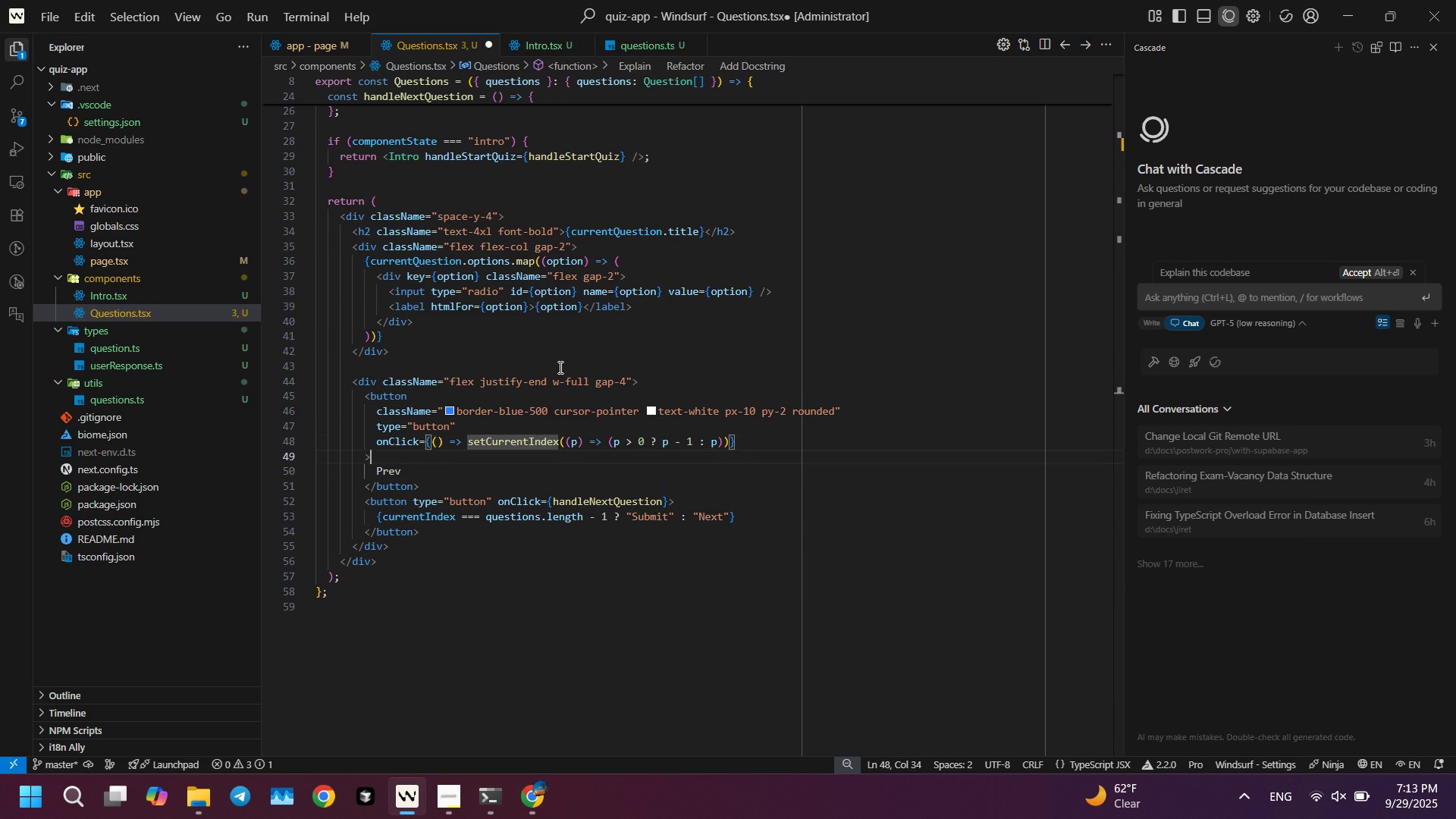 
key(ArrowDown)
 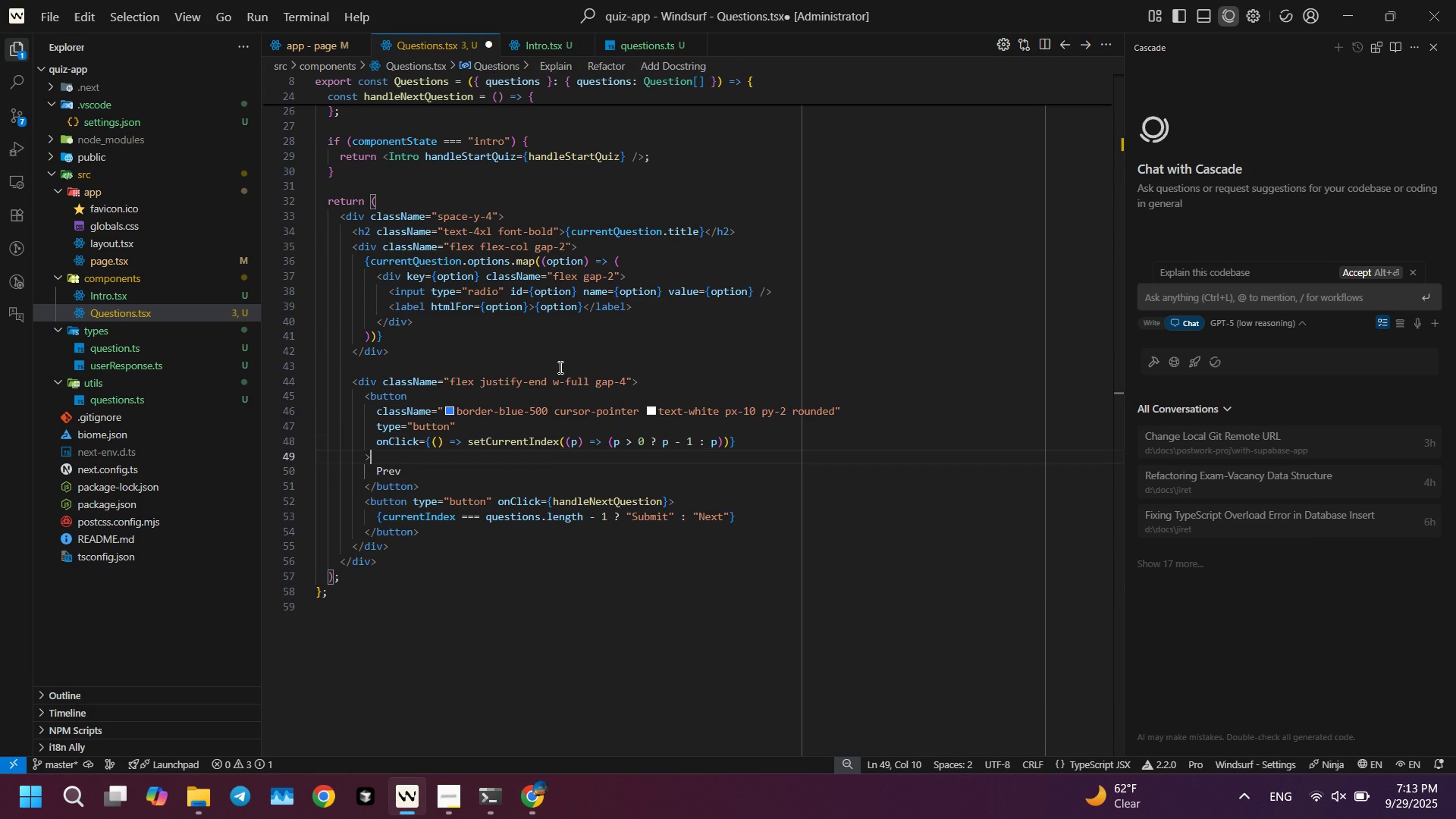 
key(ArrowUp)
 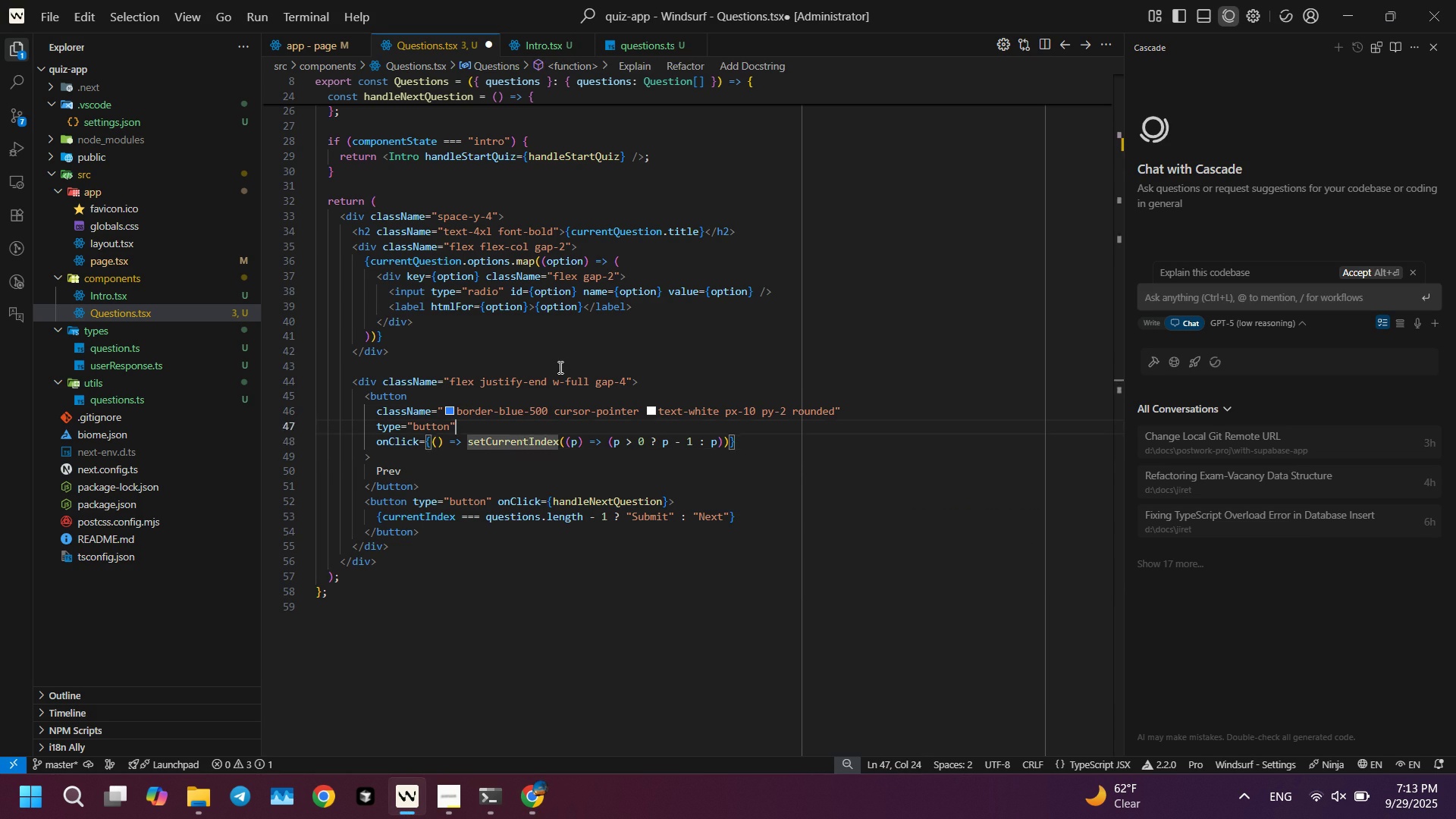 
key(ArrowUp)
 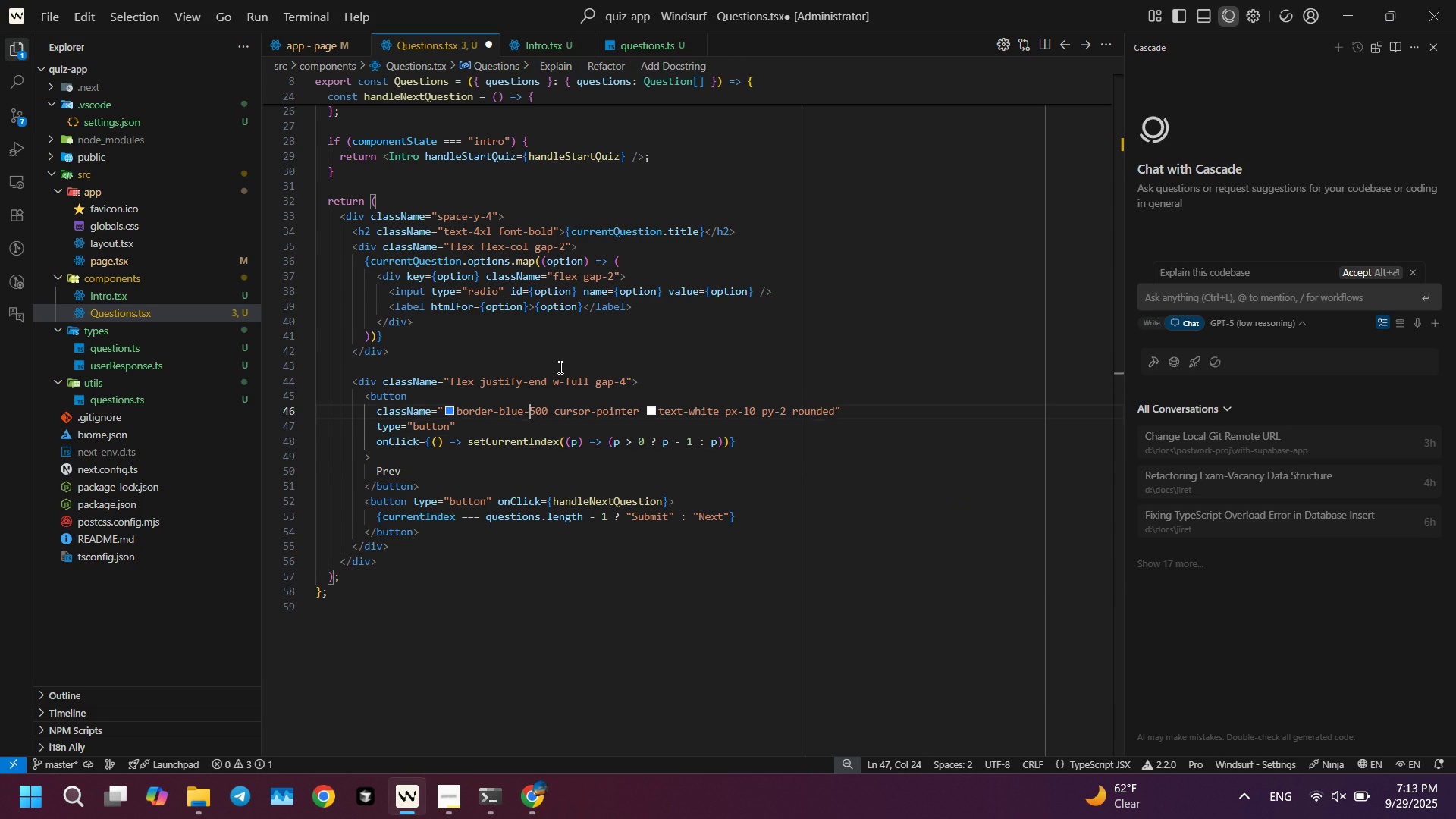 
key(ArrowUp)
 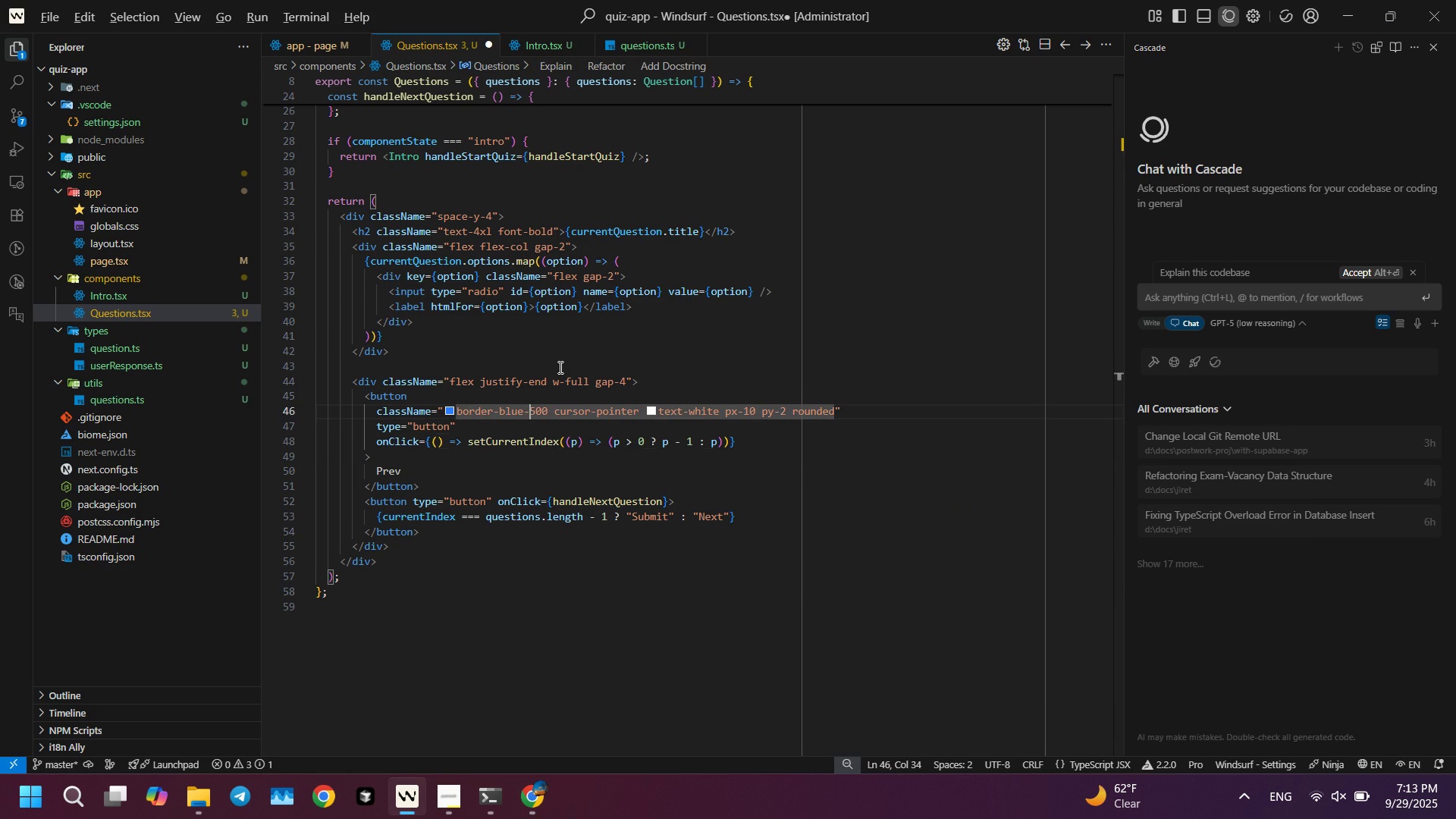 
key(Shift+ShiftLeft)
 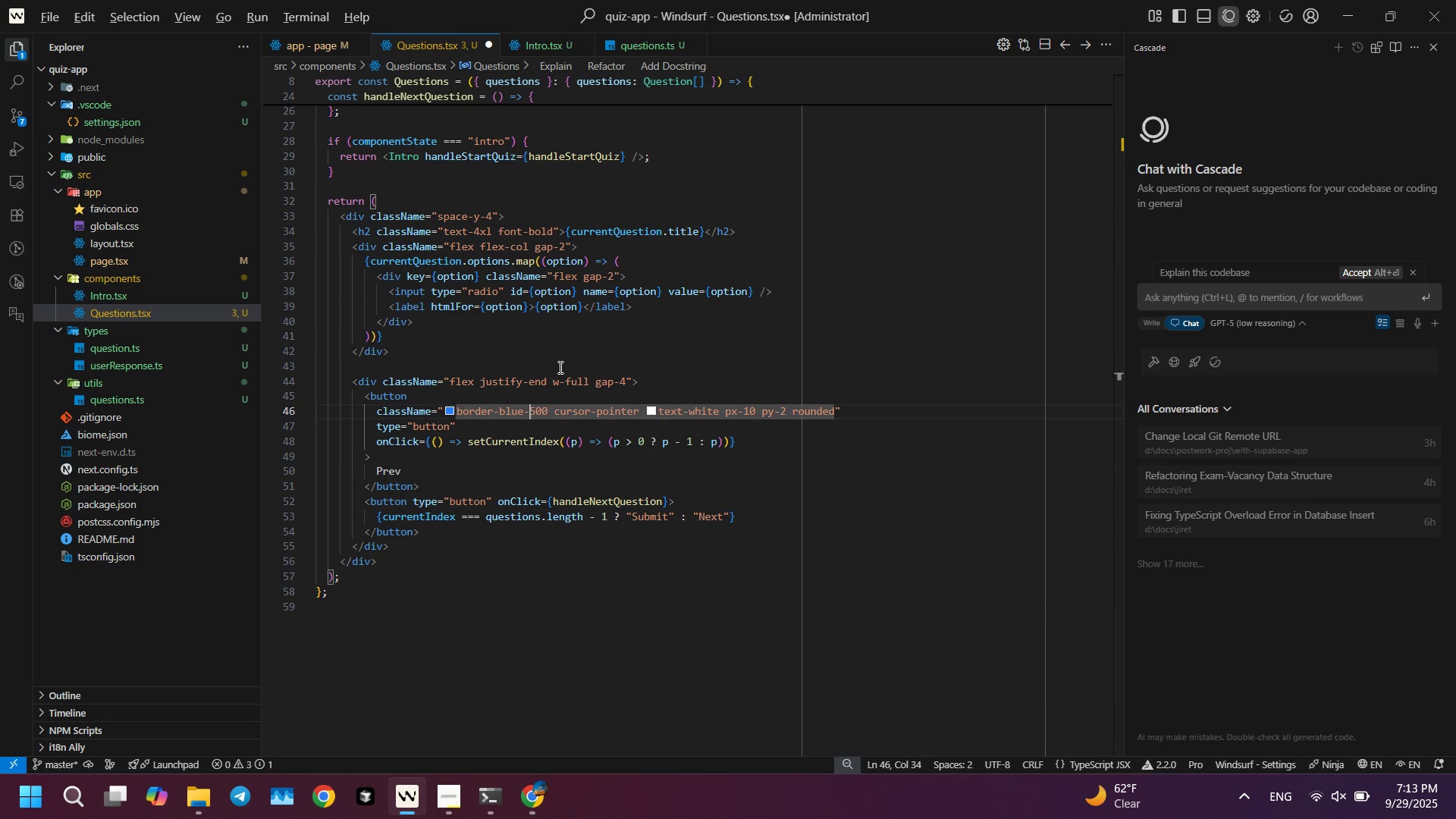 
key(Alt+Shift+AltLeft)
 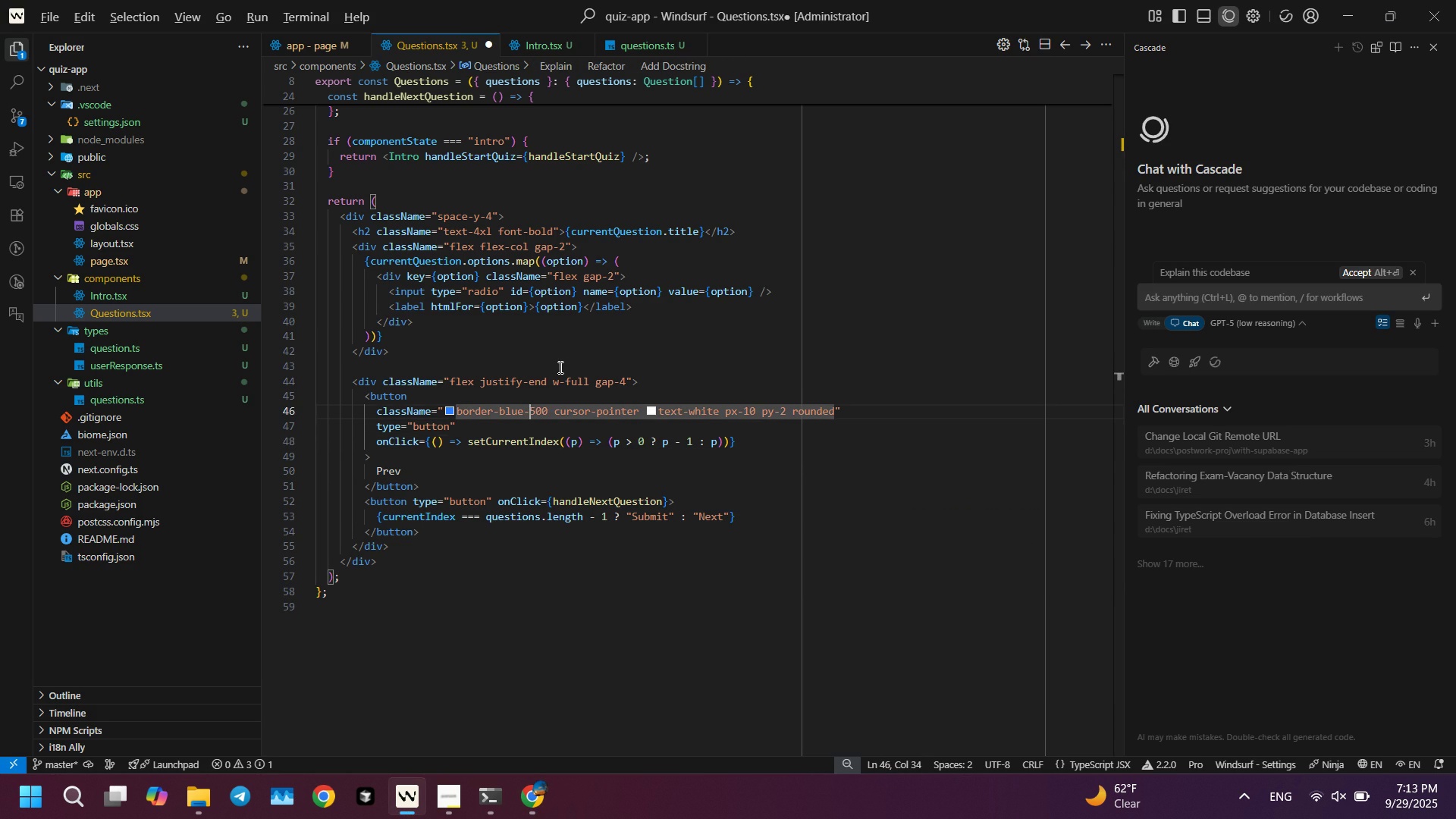 
key(Alt+Shift+ArrowDown)